 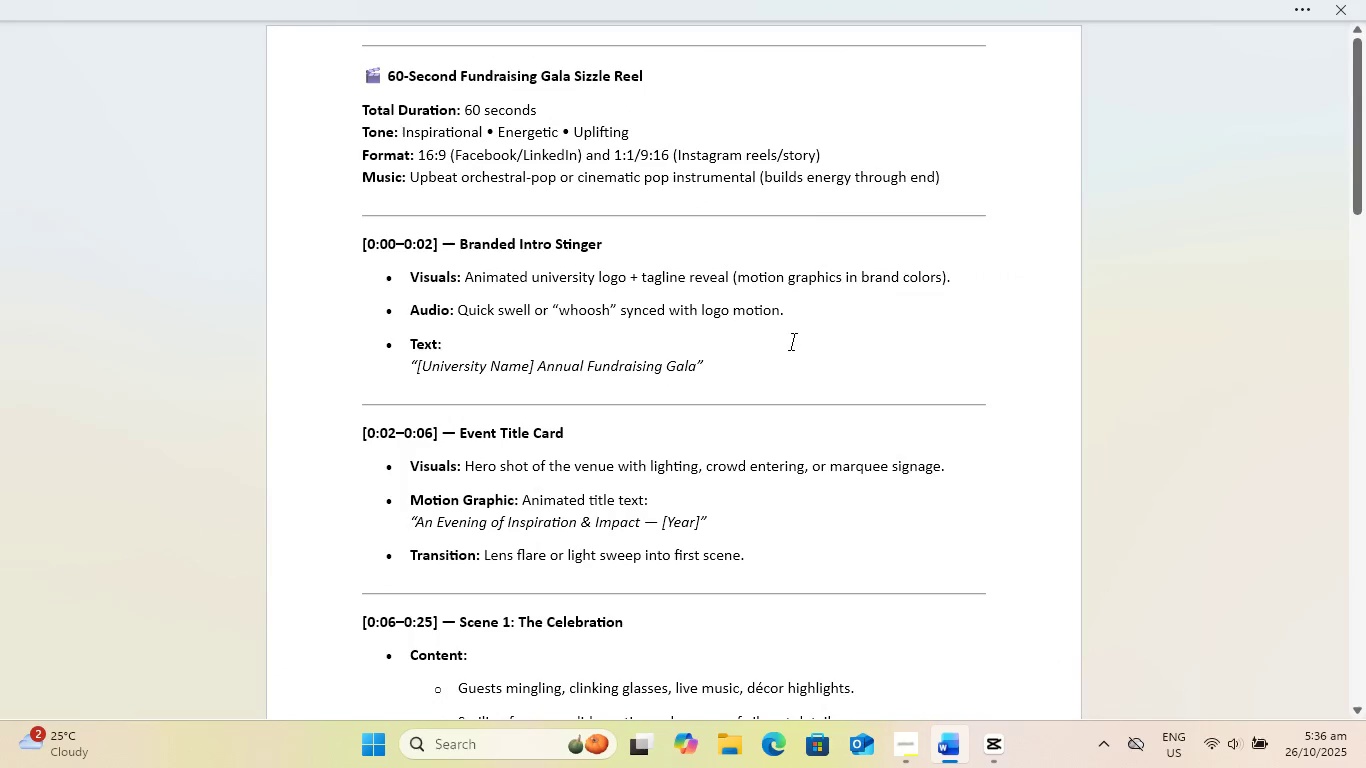 
scroll: coordinate [911, 453], scroll_direction: down, amount: 4.0
 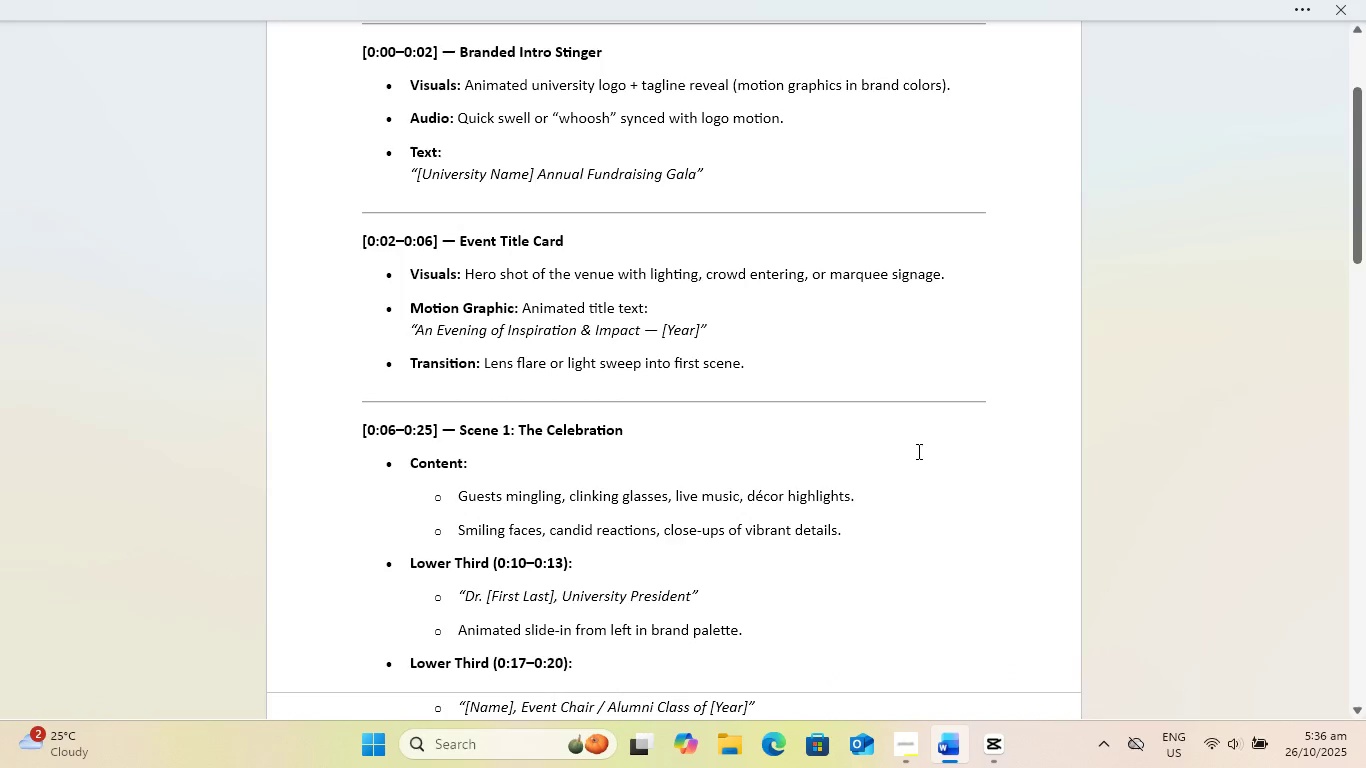 
scroll: coordinate [916, 450], scroll_direction: up, amount: 3.0
 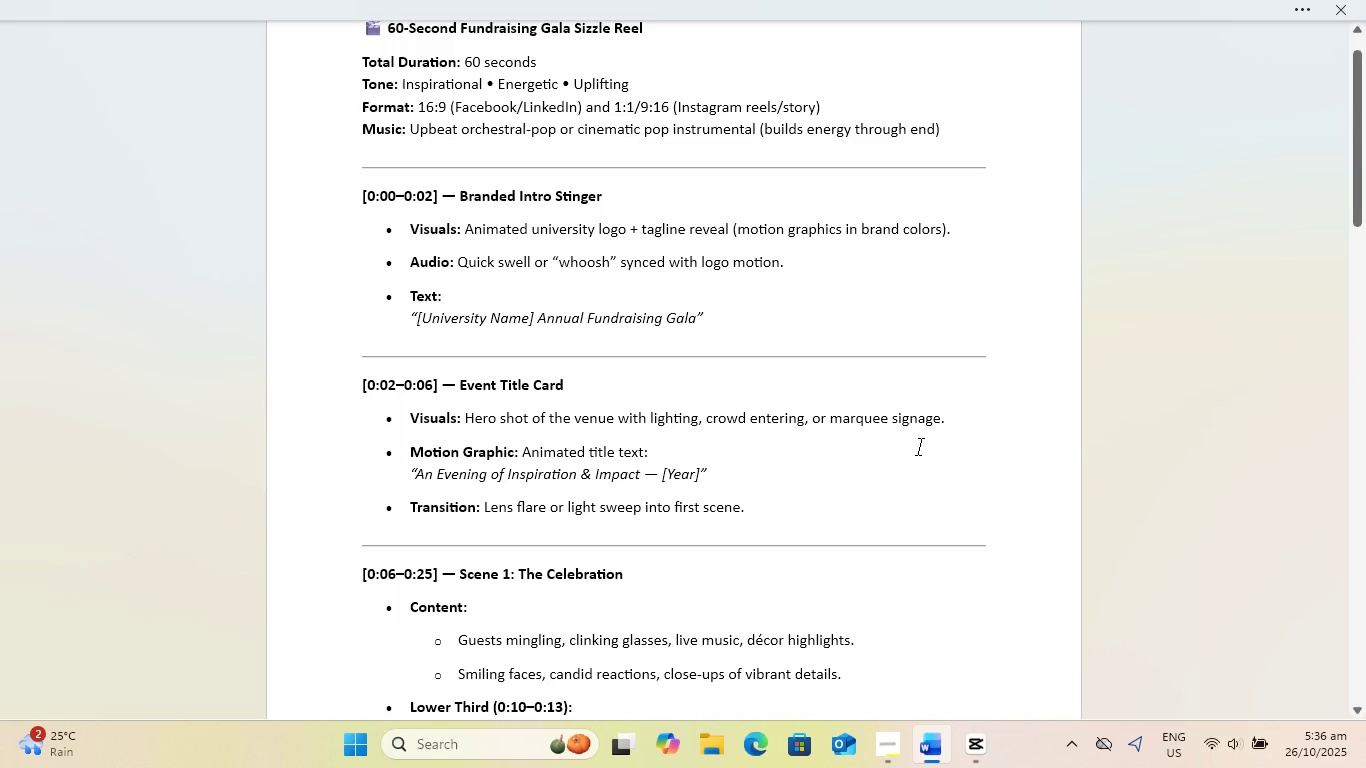 
wait(6.48)
 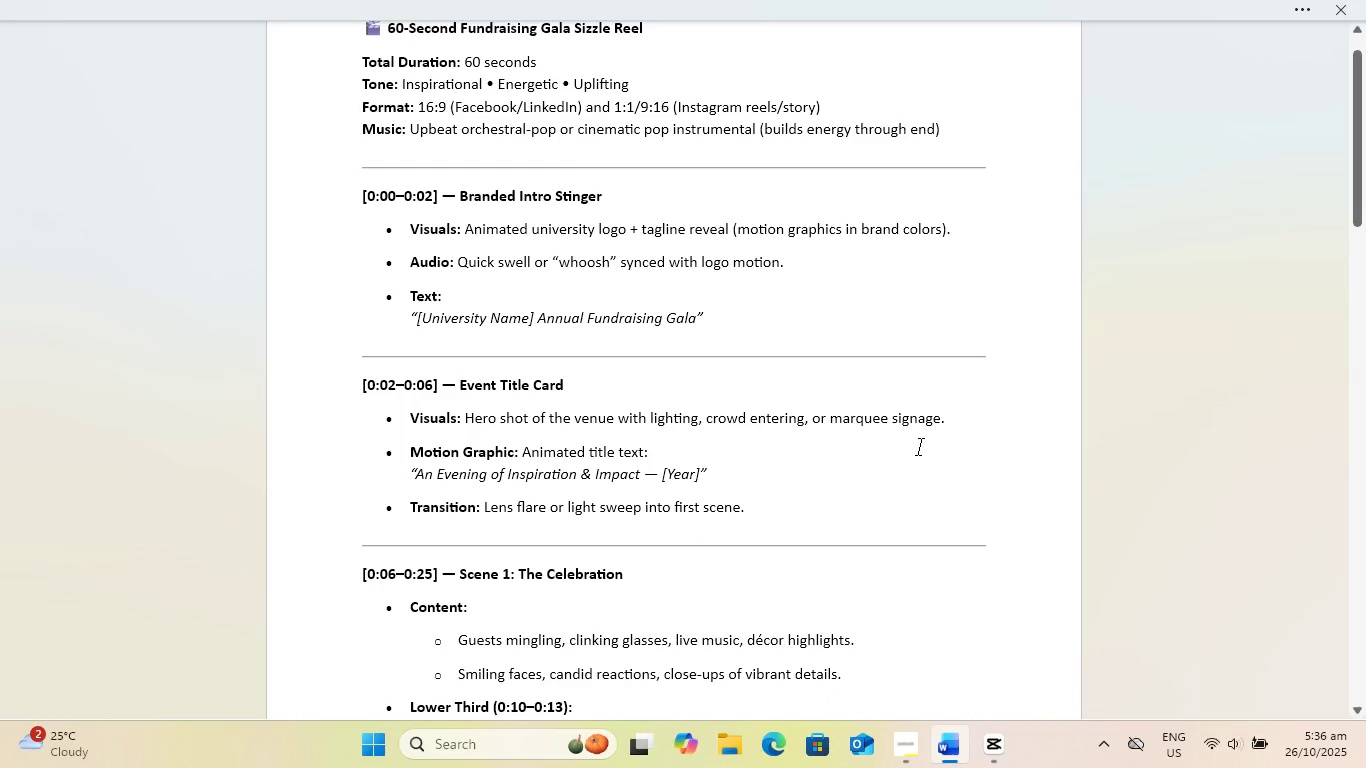 
scroll: coordinate [838, 494], scroll_direction: down, amount: 1.0
 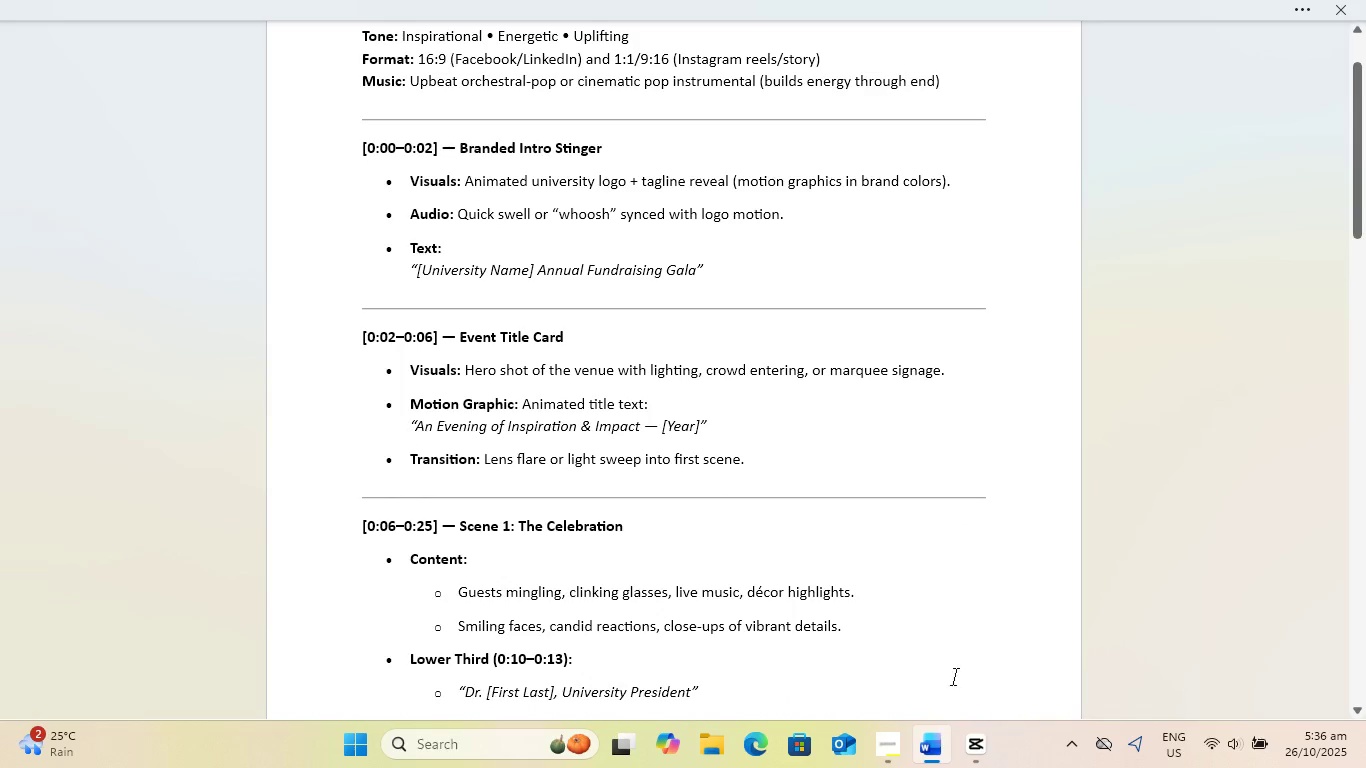 
left_click([979, 751])
 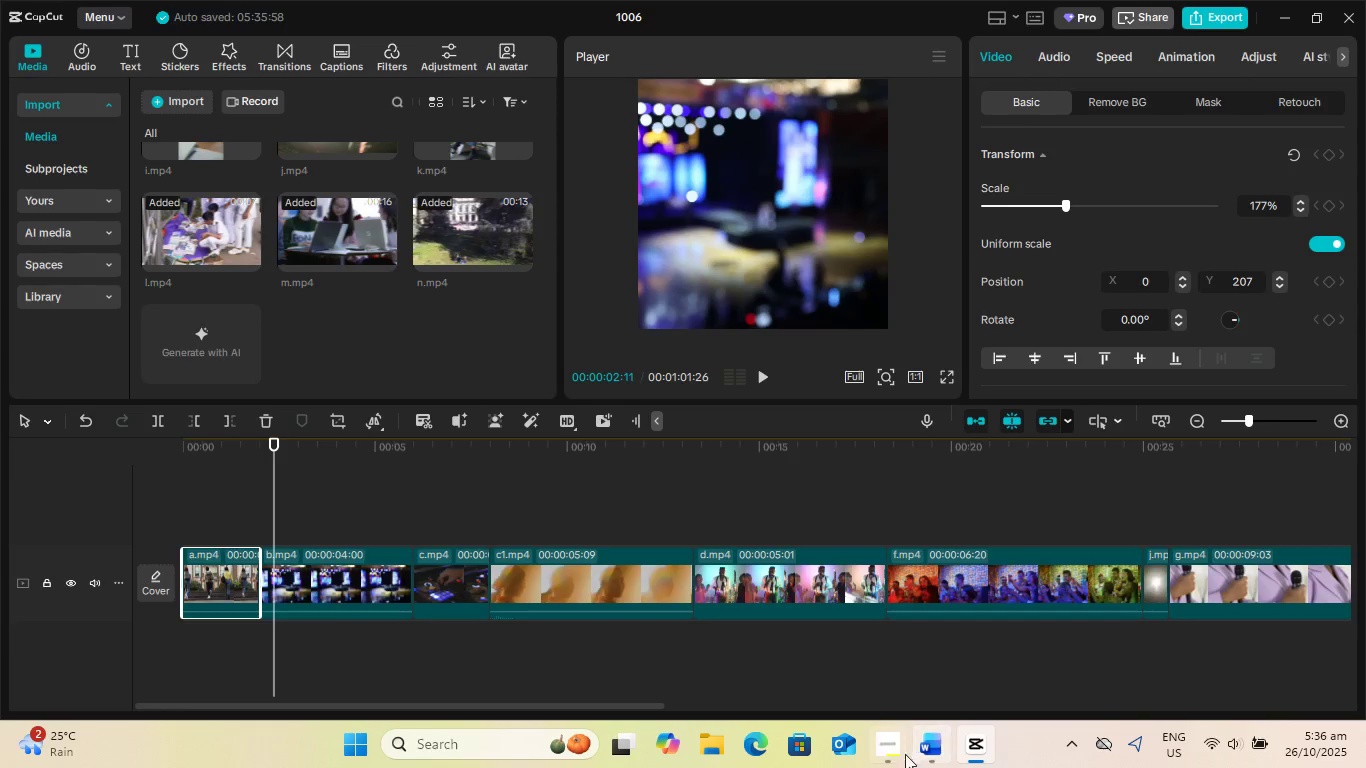 
left_click([889, 759])